 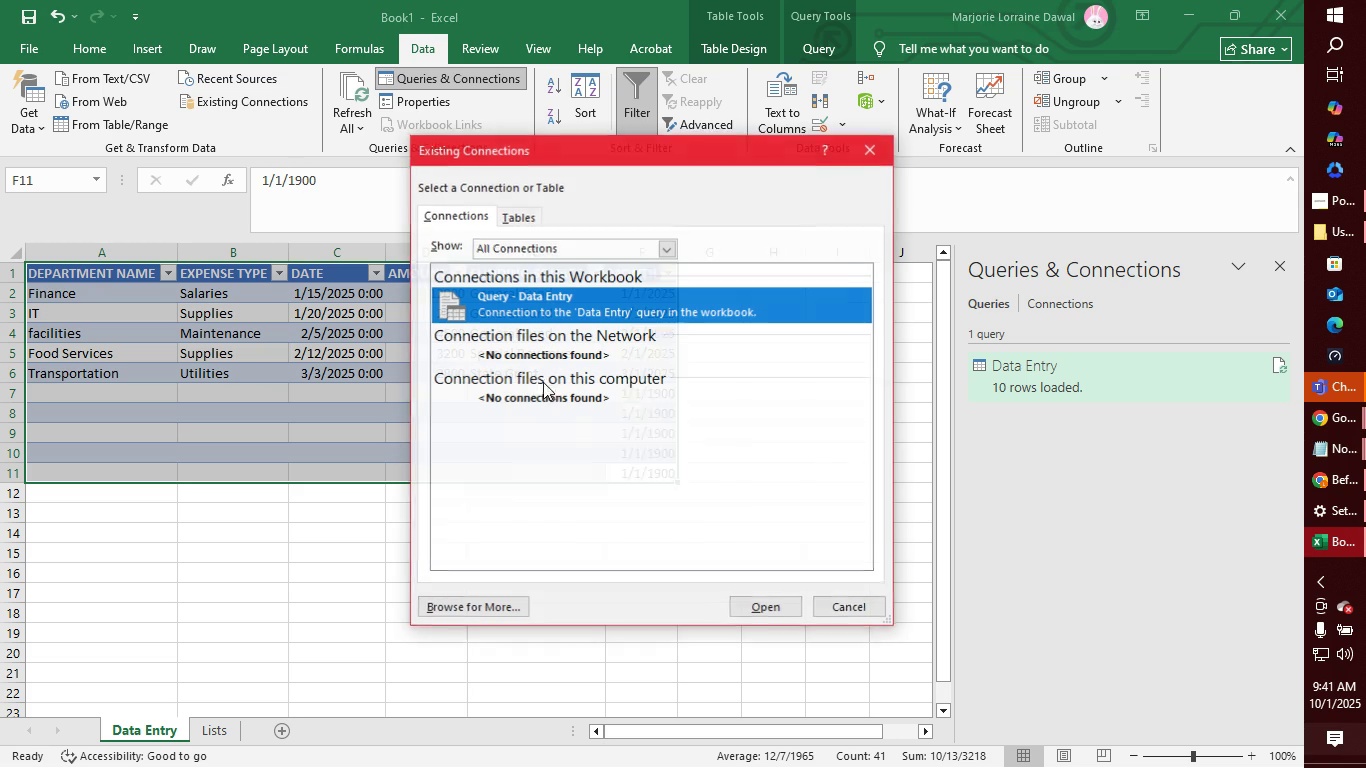 
double_click([619, 306])
 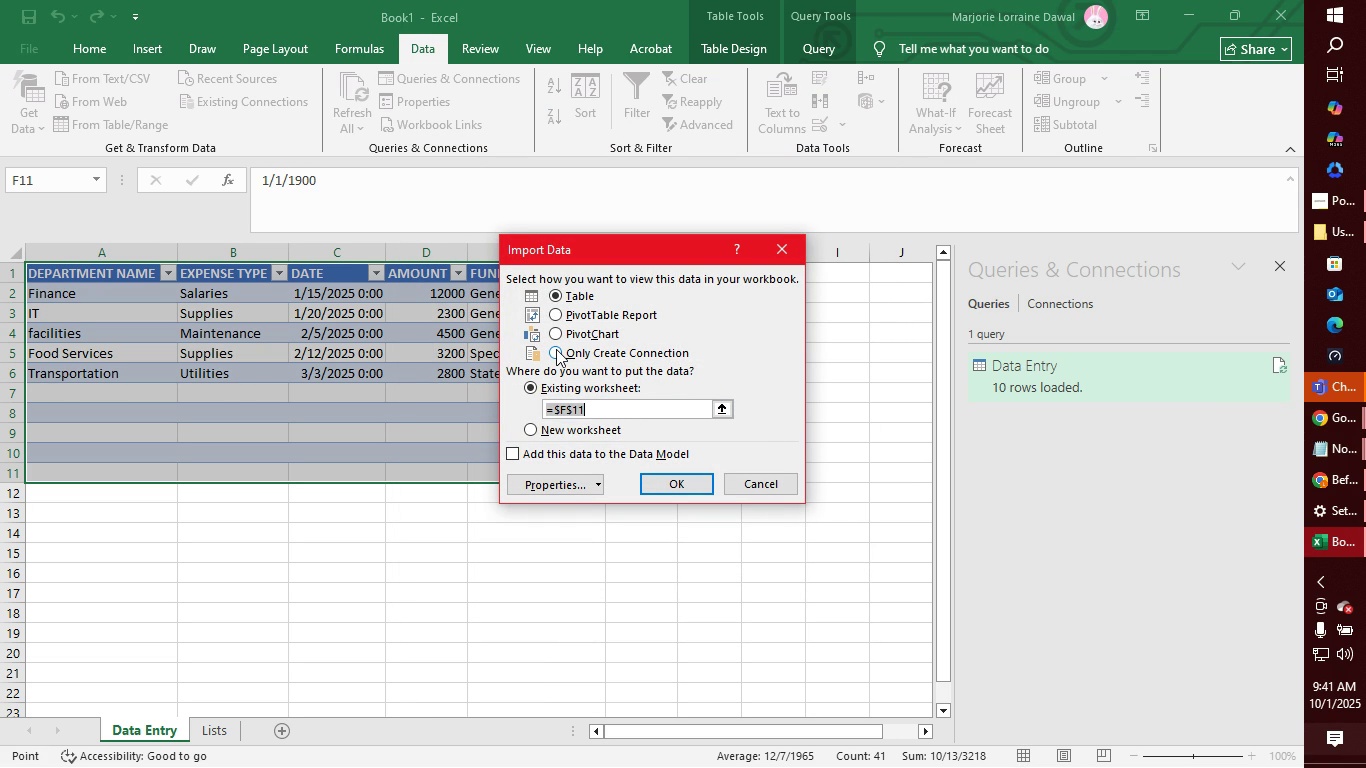 
left_click([556, 349])
 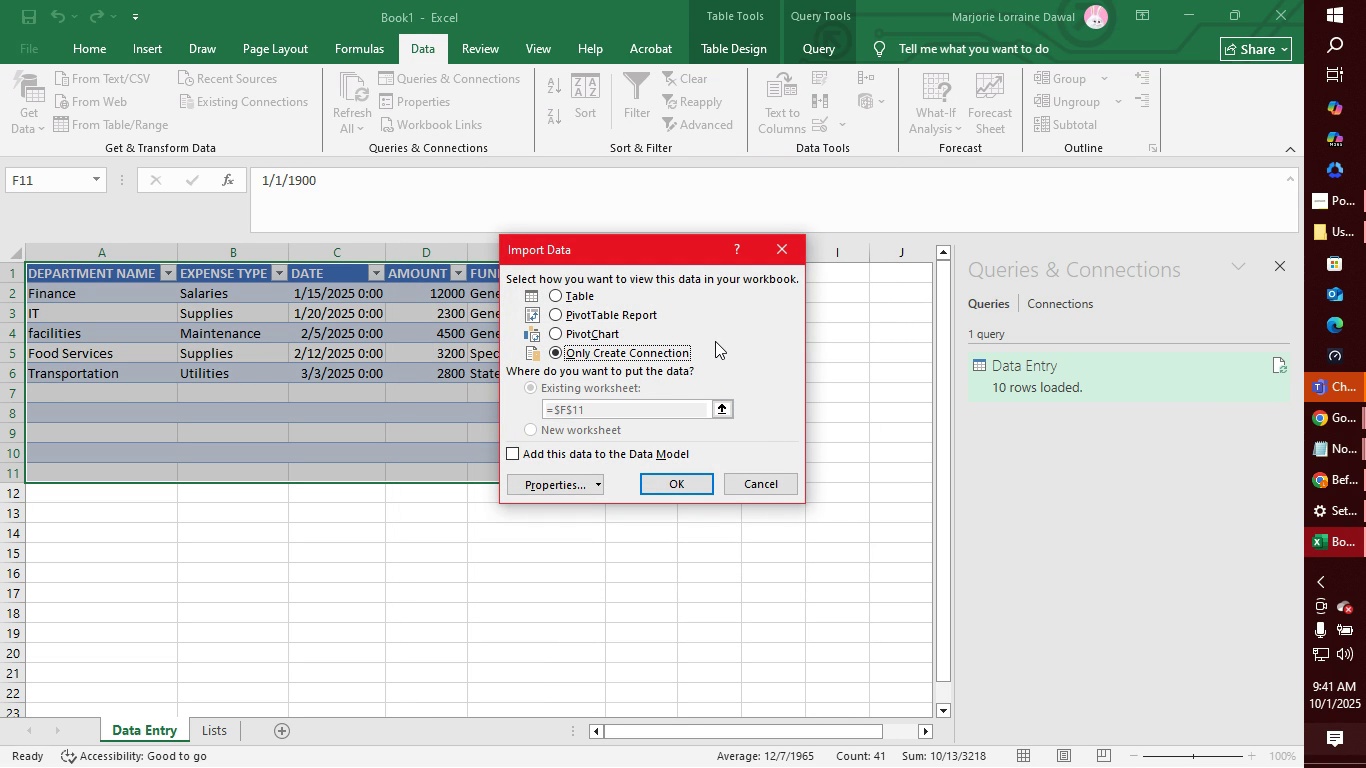 
wait(10.47)
 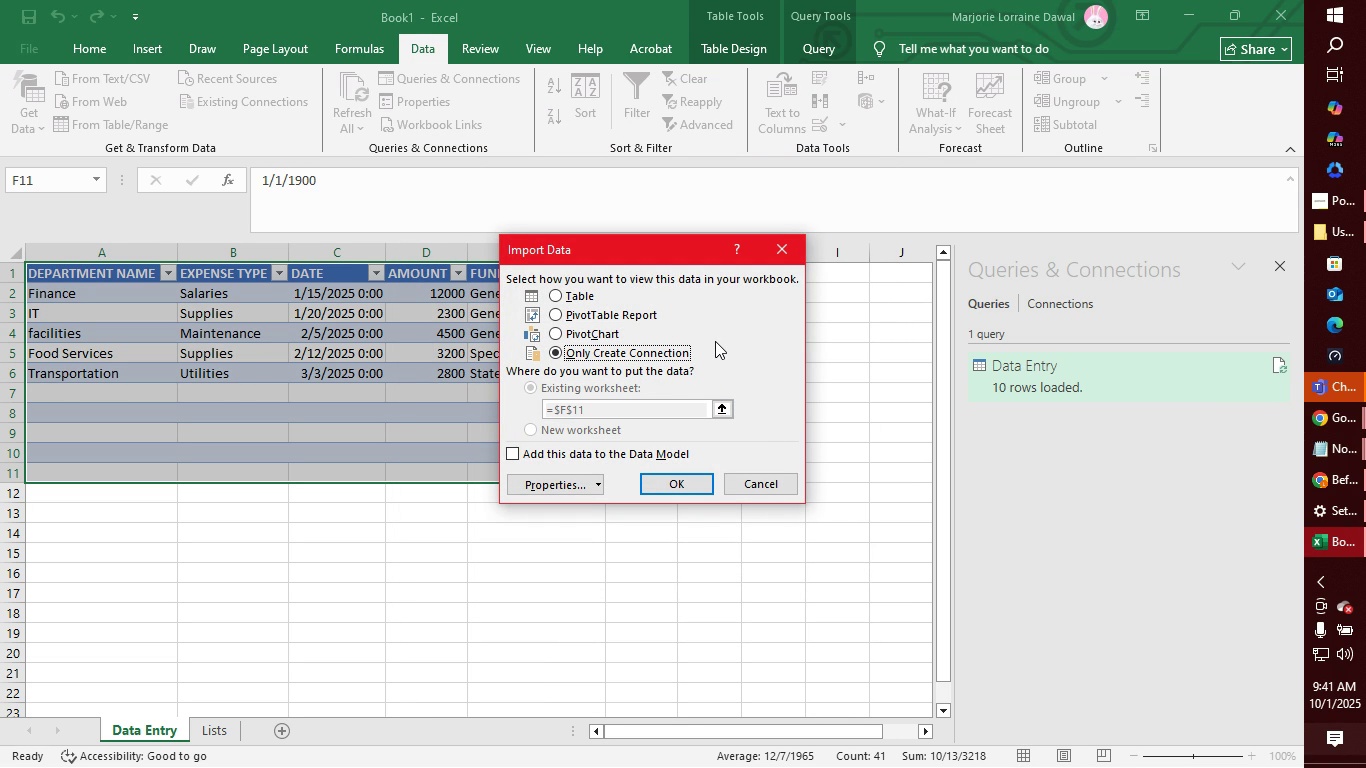 
mouse_move([678, 479])
 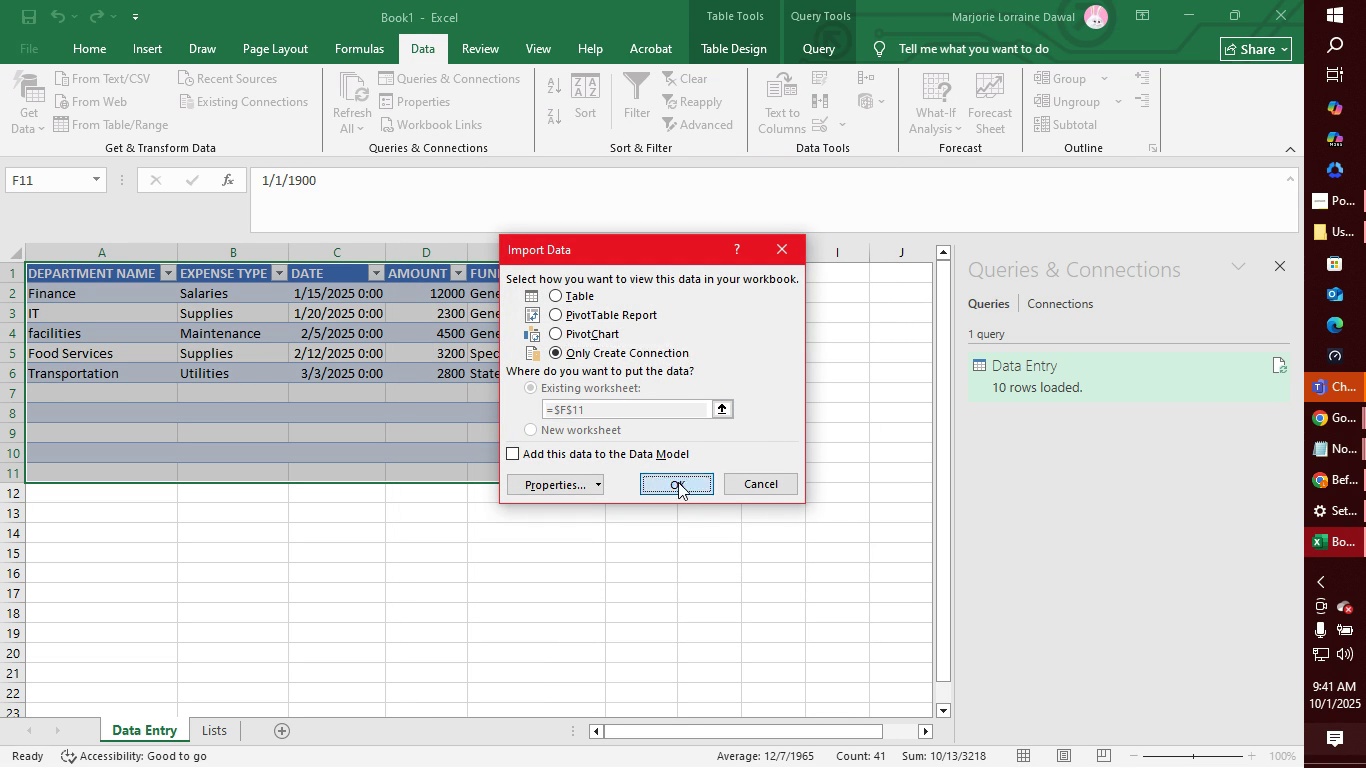 
left_click([678, 482])
 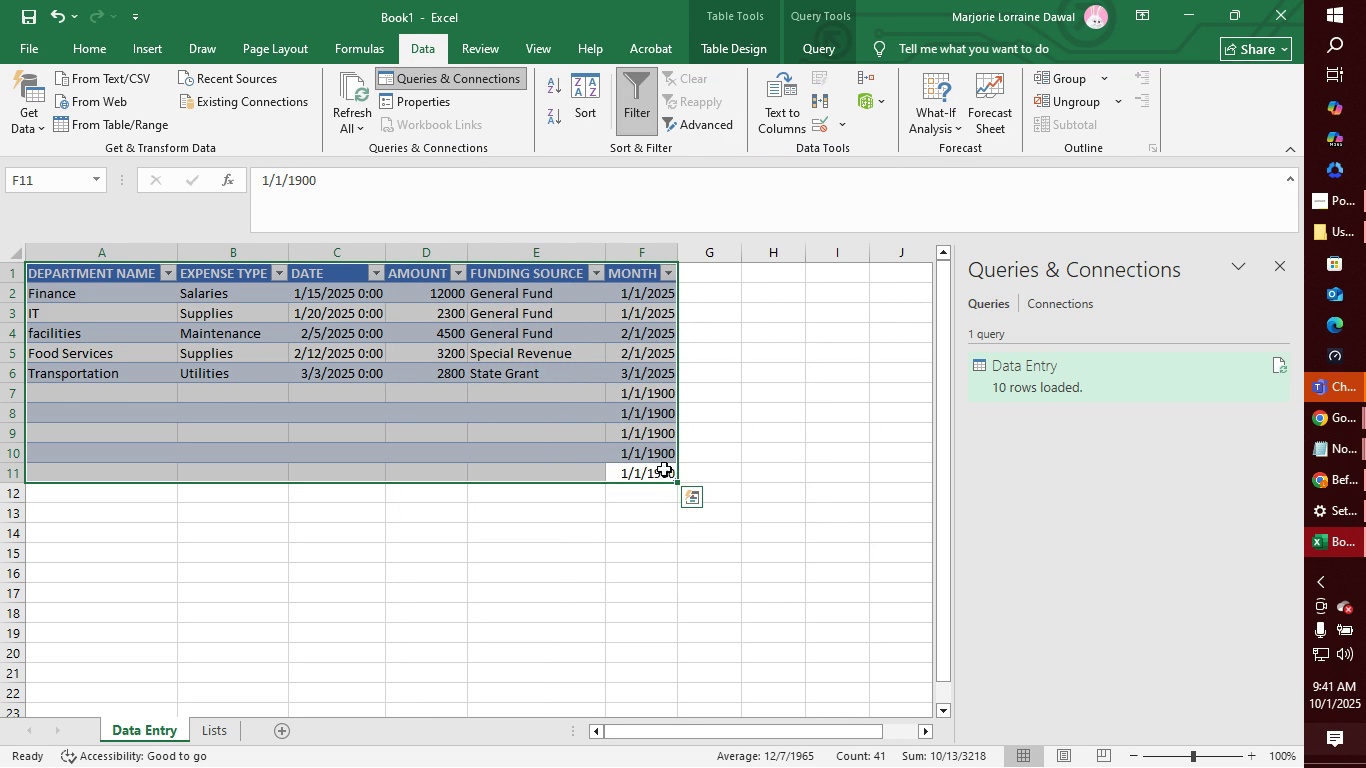 
mouse_move([607, 447])
 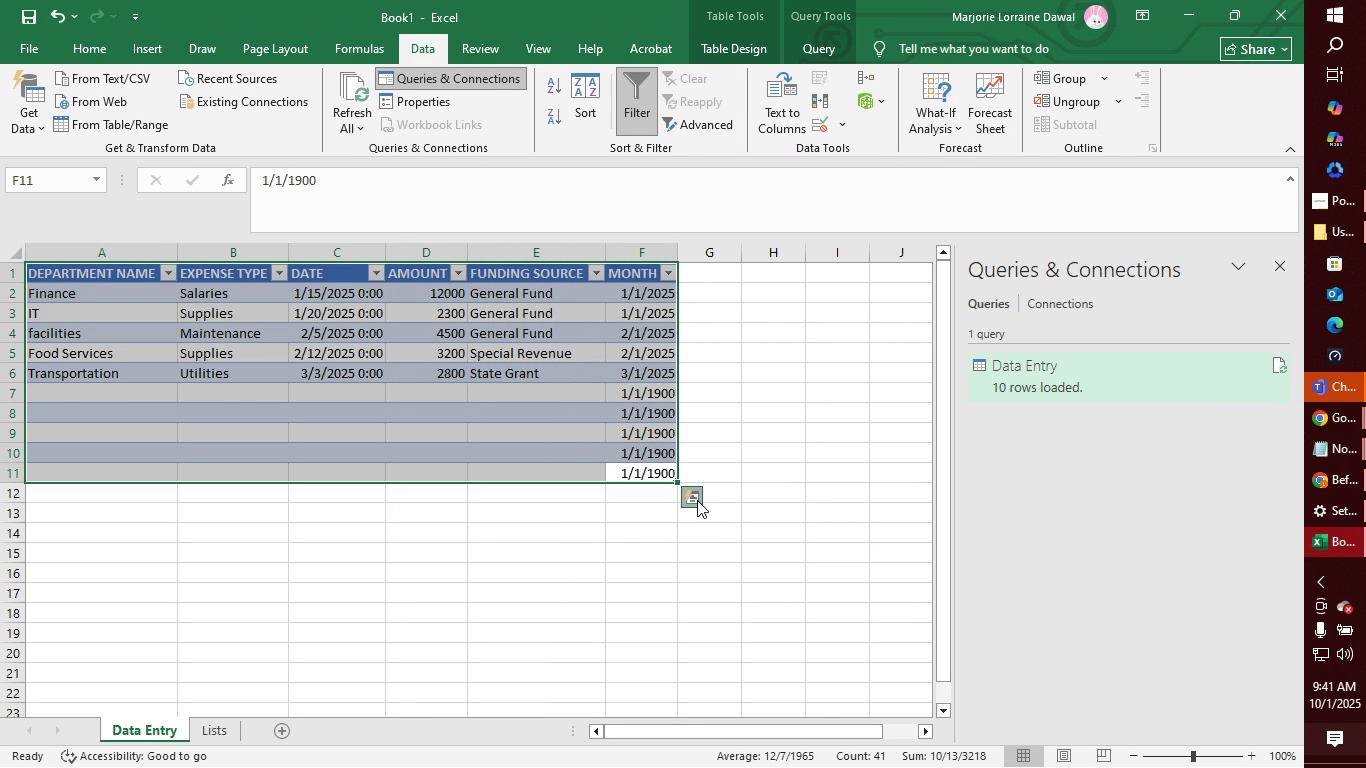 
left_click([697, 500])
 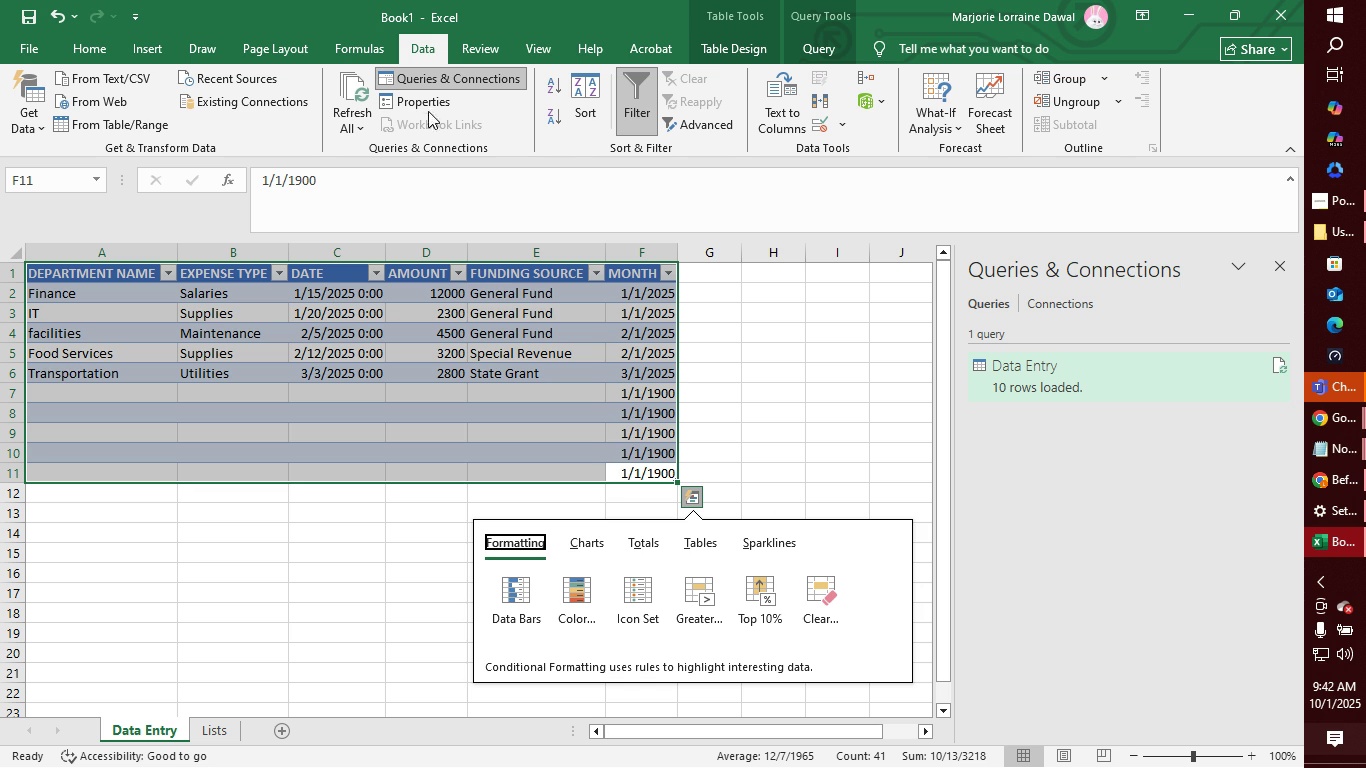 
wait(13.13)
 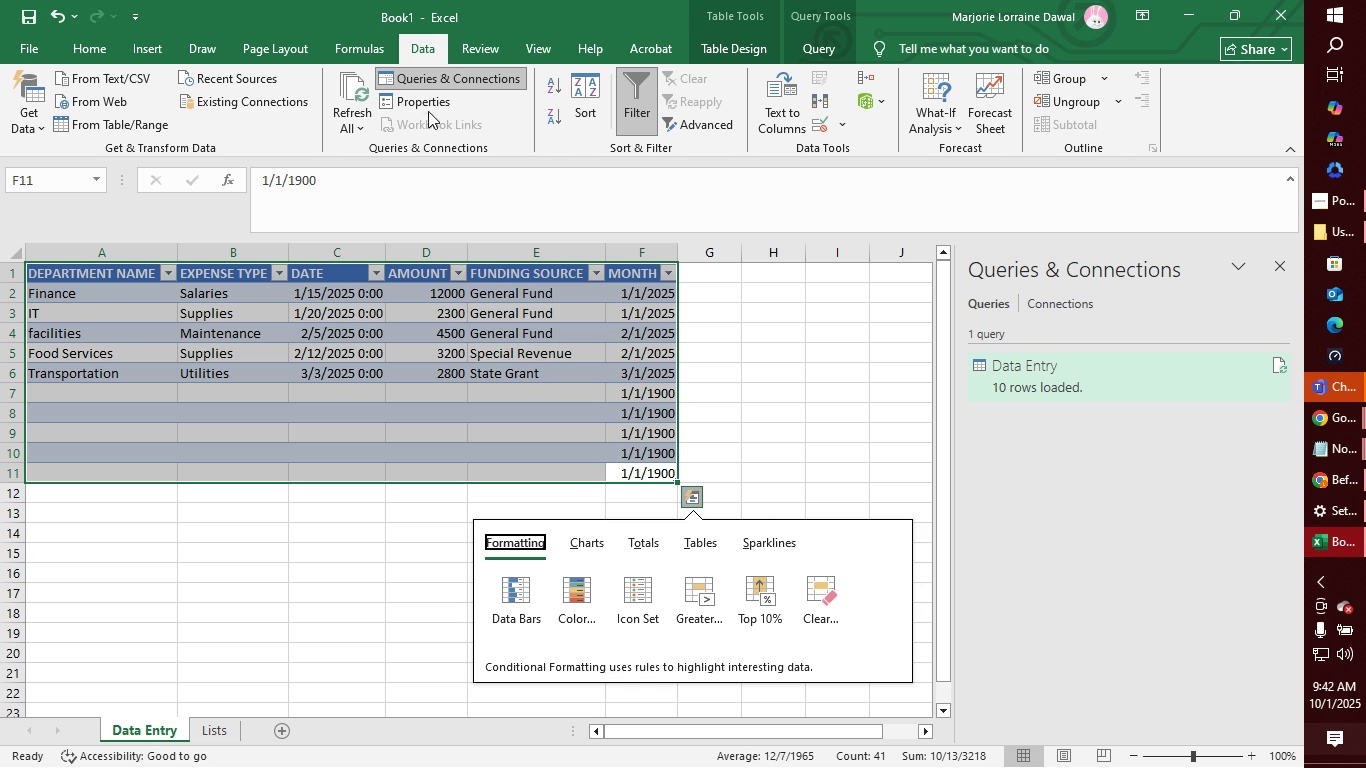 
left_click([242, 78])
 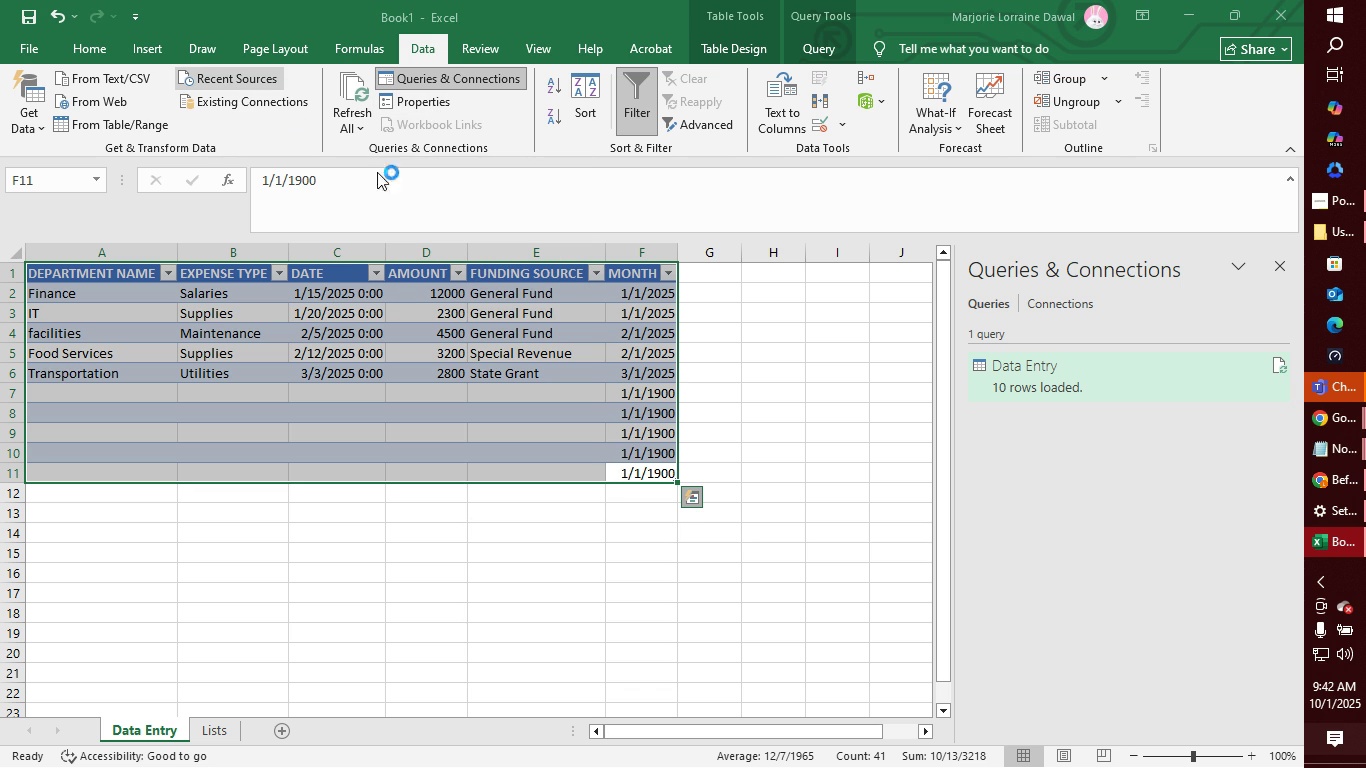 
mouse_move([411, 209])
 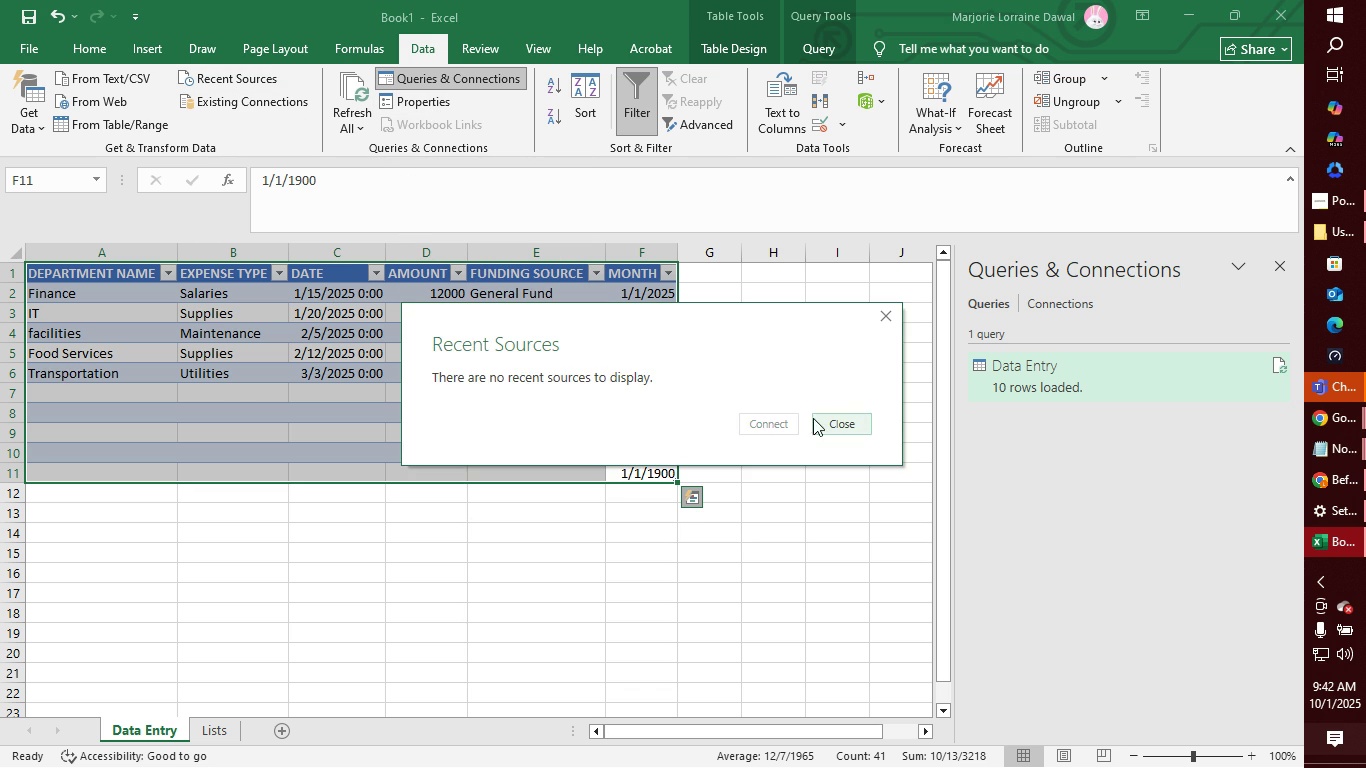 
left_click([831, 414])
 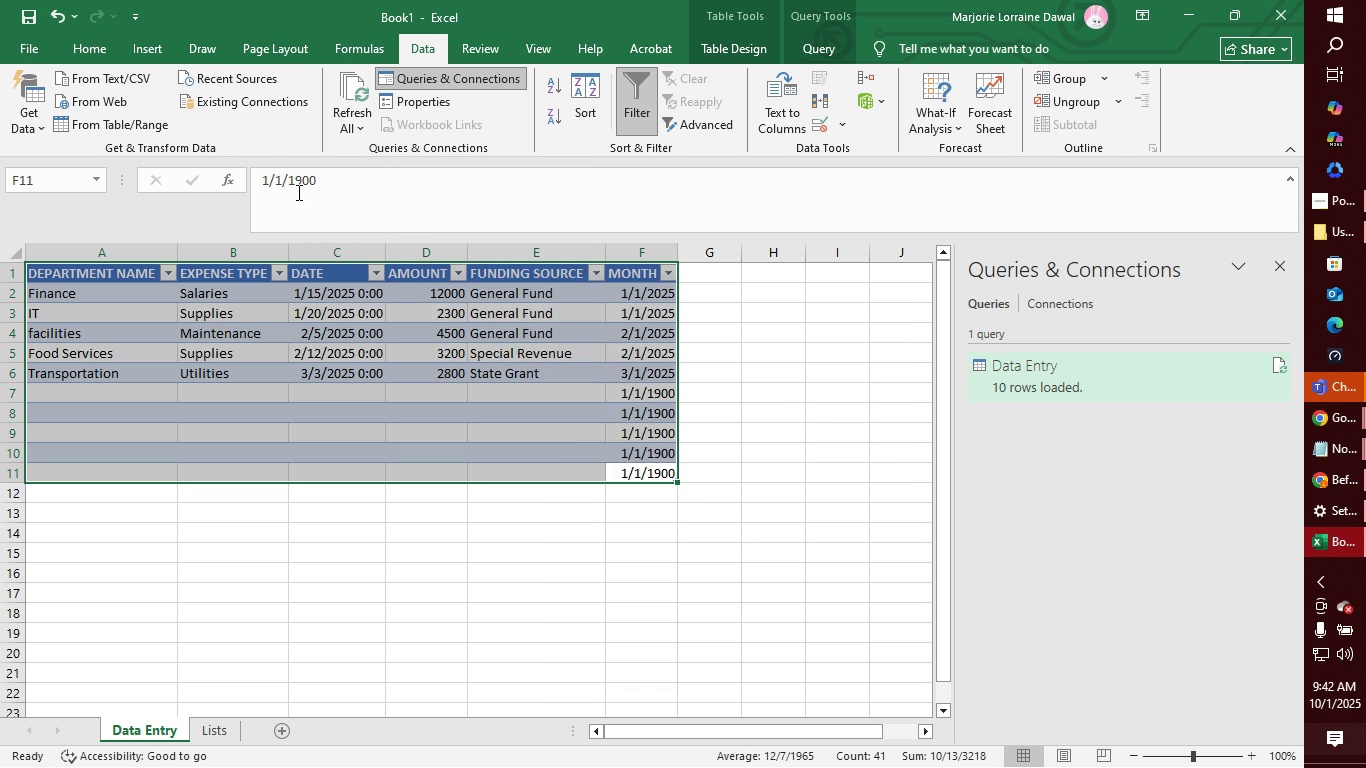 
left_click([270, 104])
 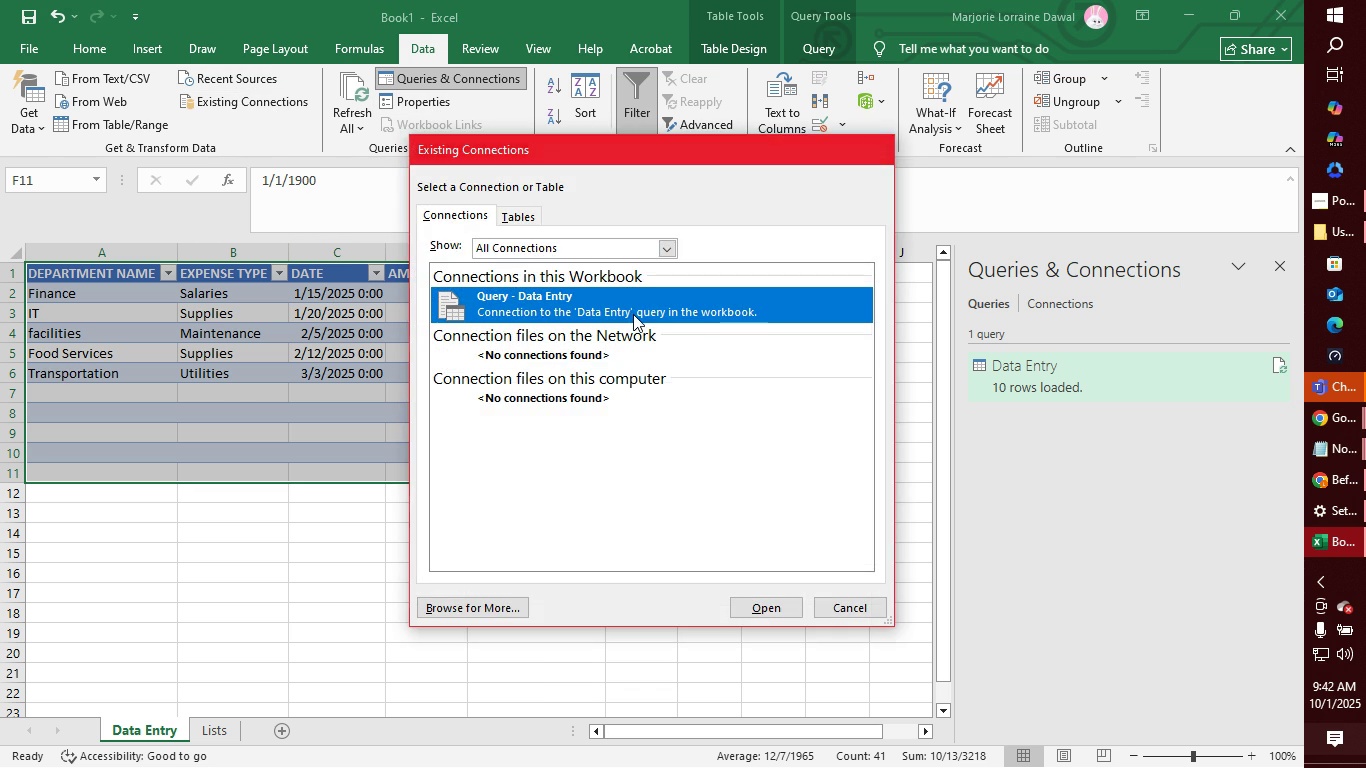 
double_click([633, 314])
 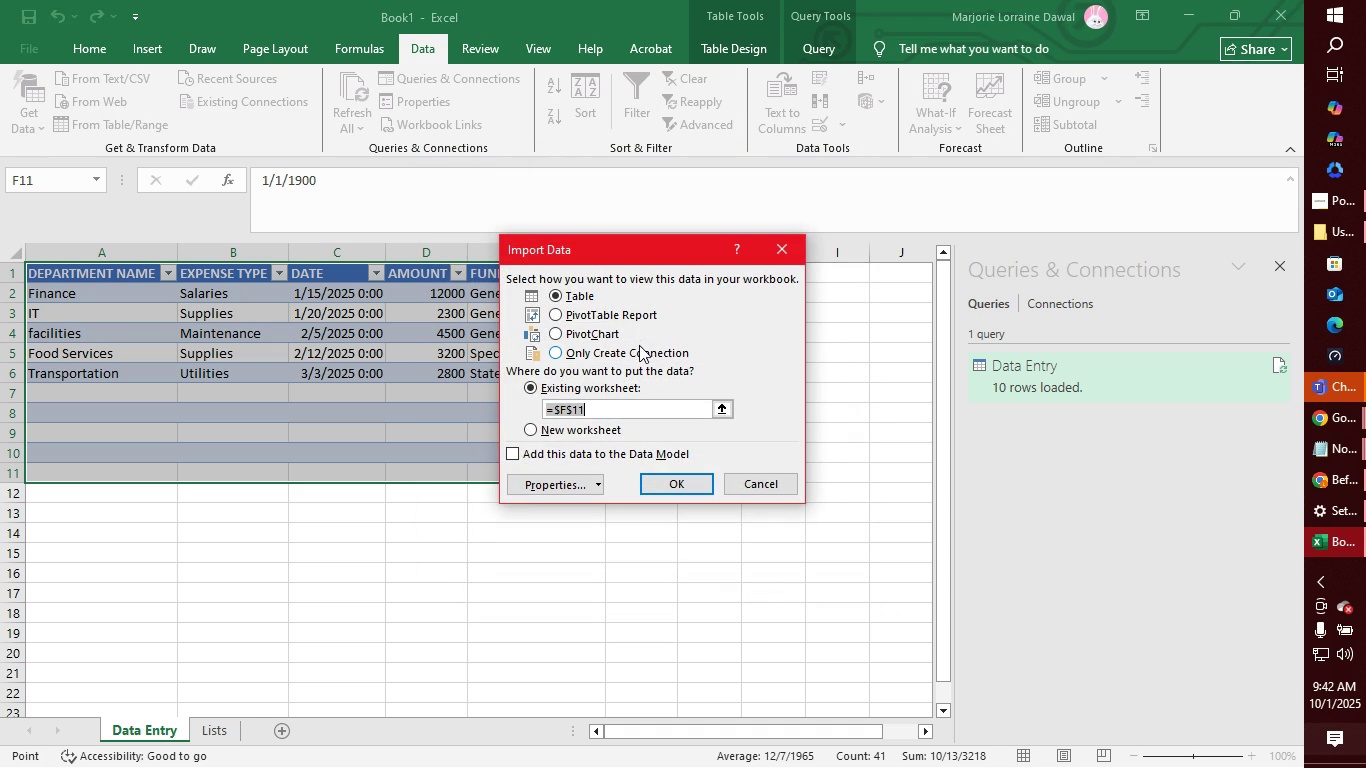 
left_click([552, 312])
 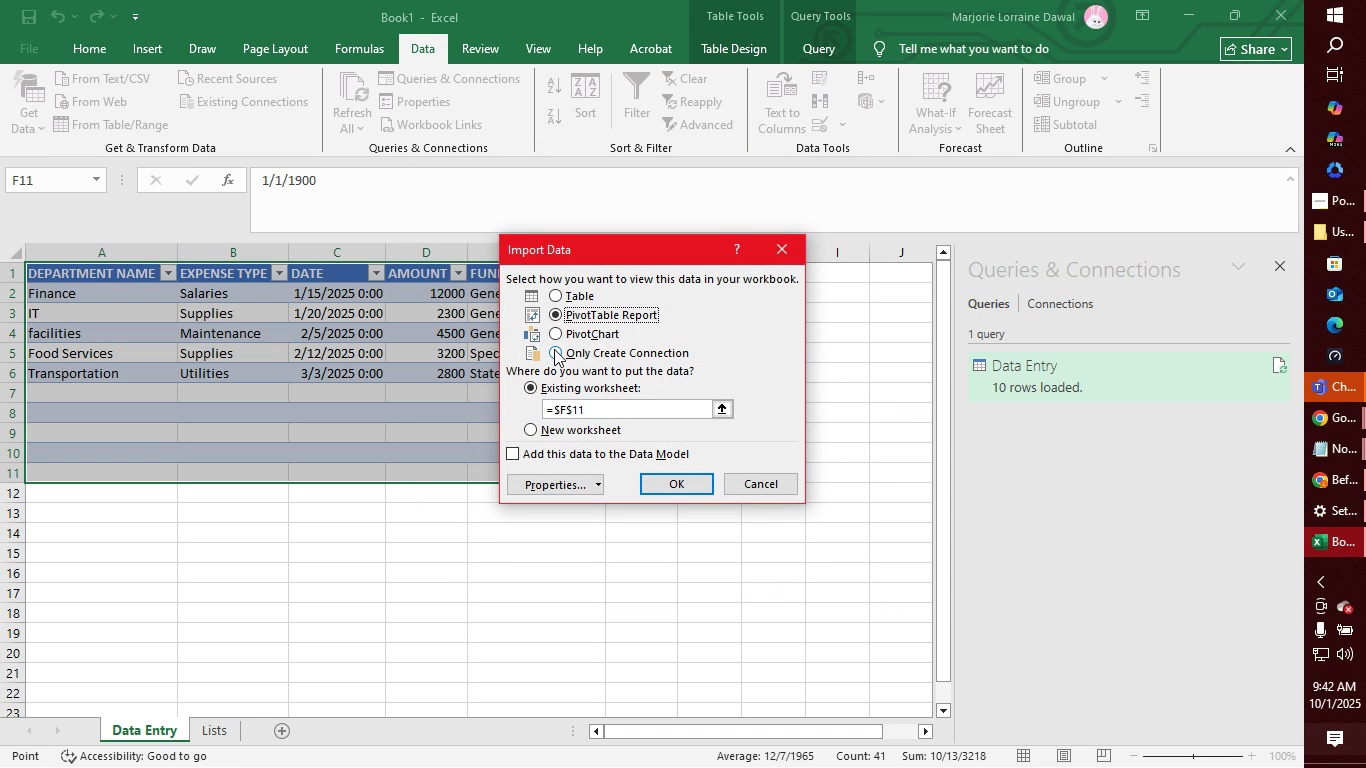 
wait(10.06)
 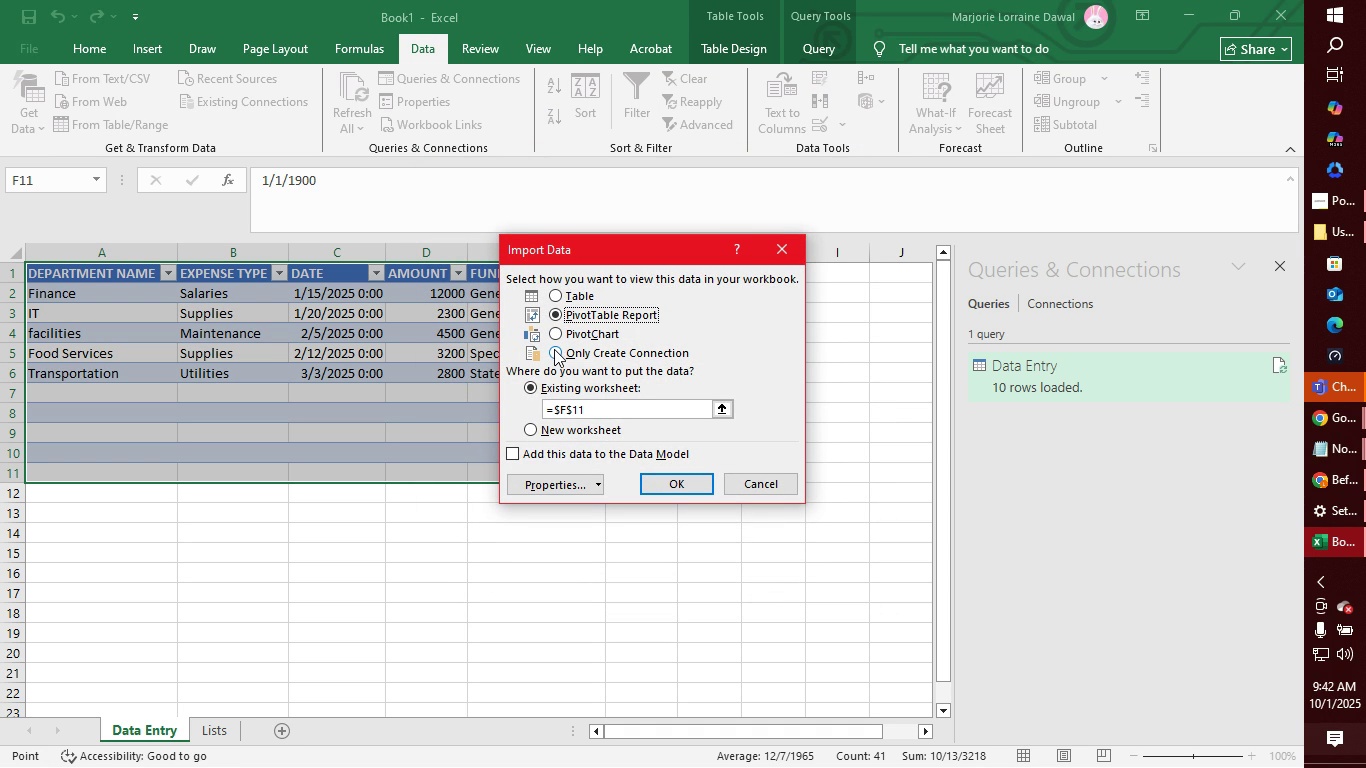 
left_click([555, 292])
 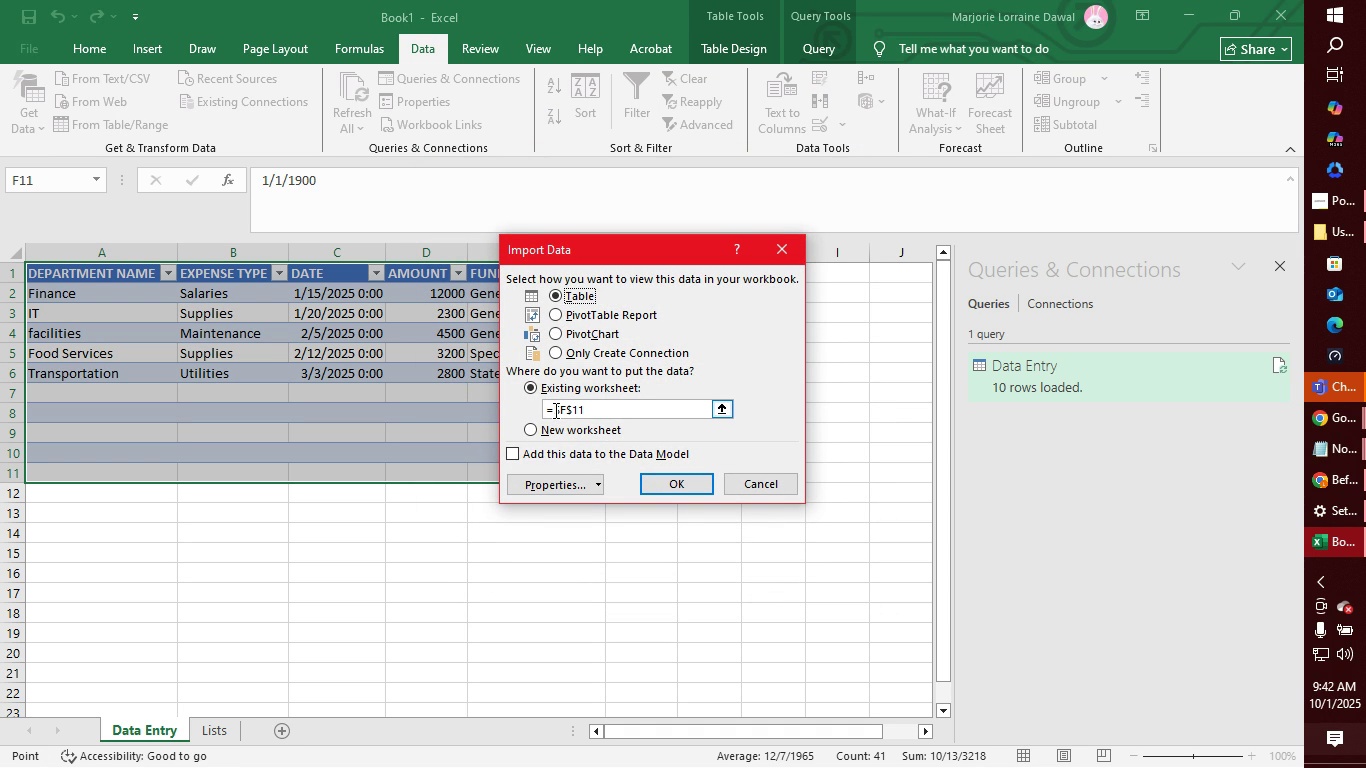 
left_click([554, 410])
 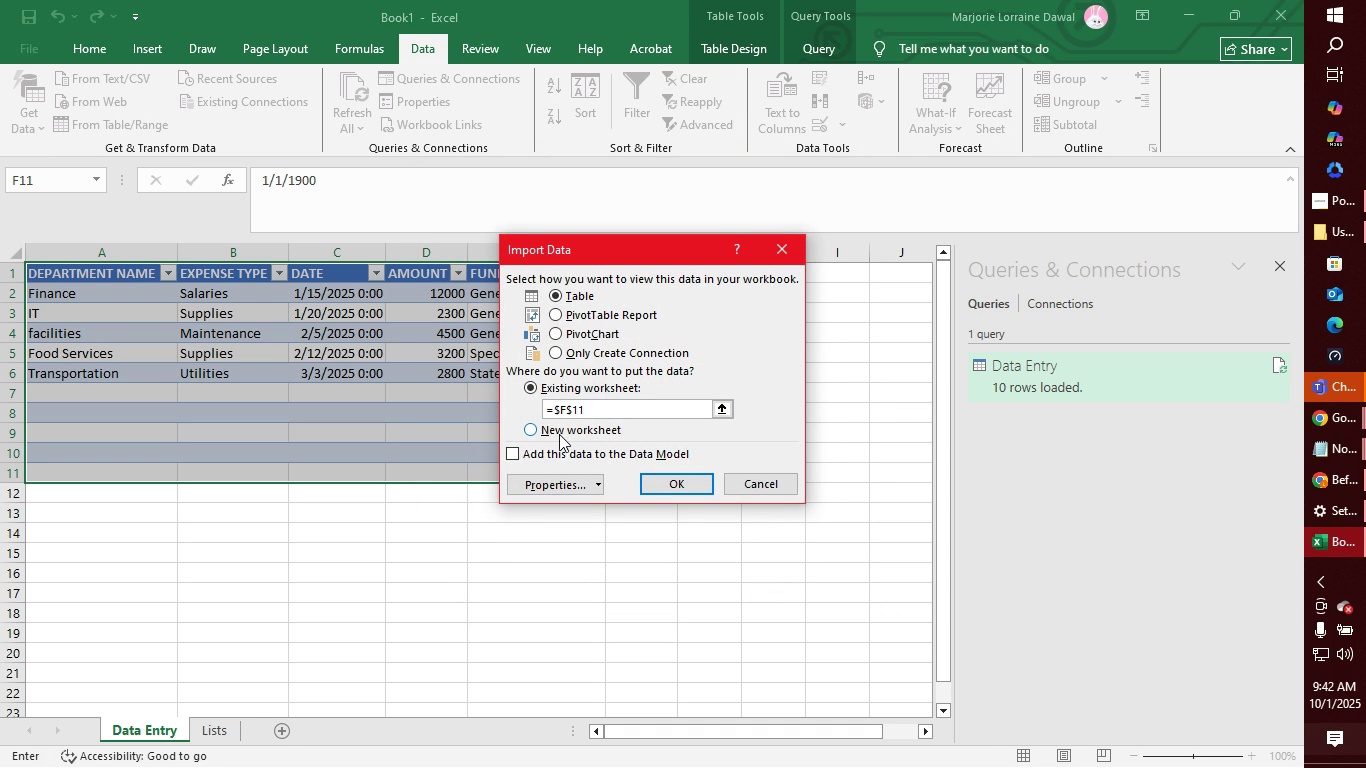 
wait(6.92)
 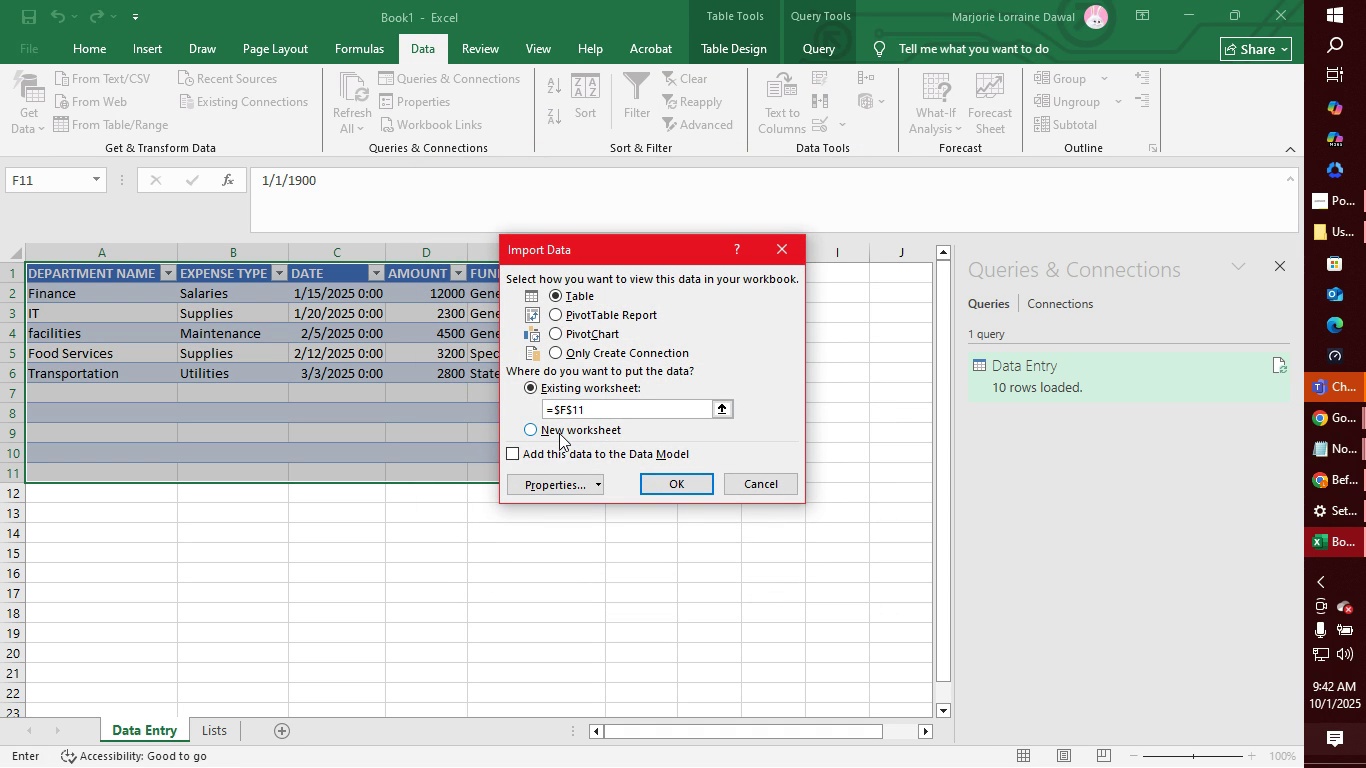 
left_click([513, 456])
 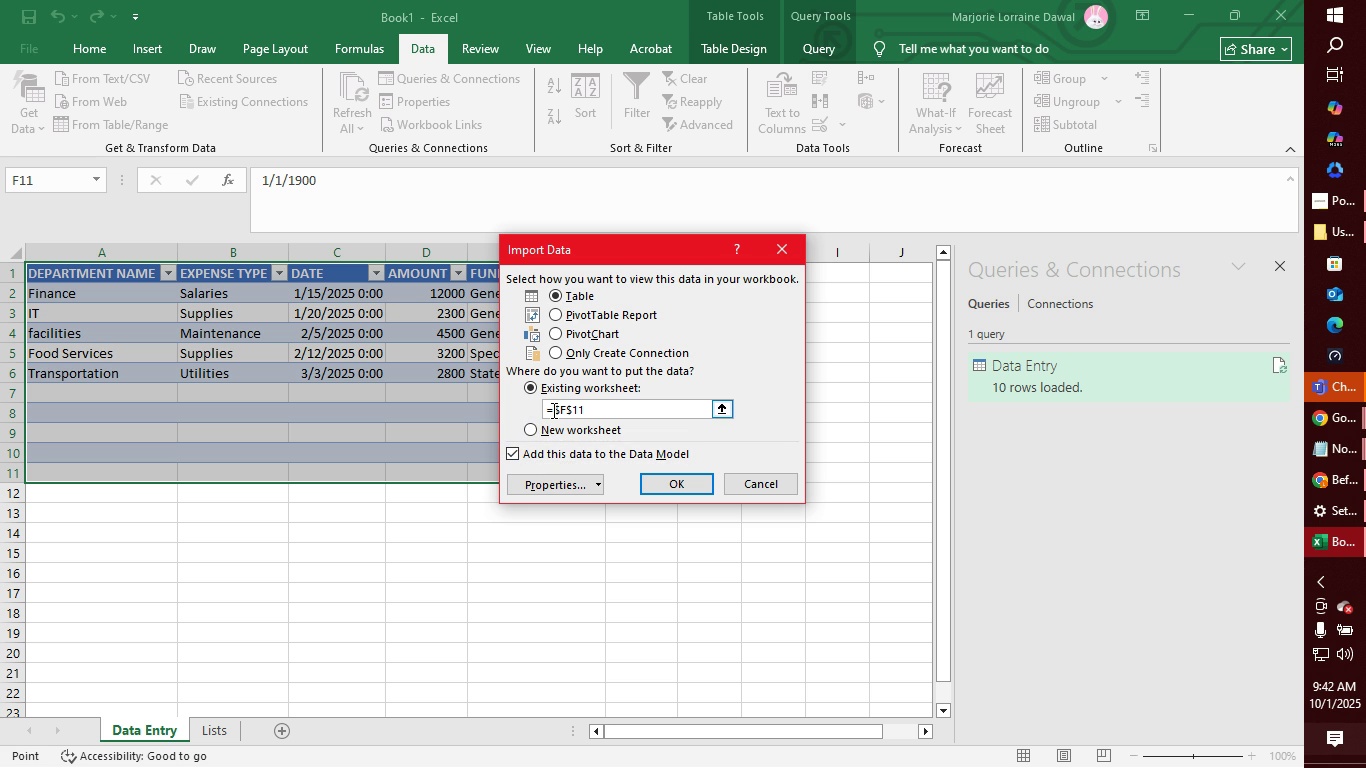 
left_click([552, 410])